 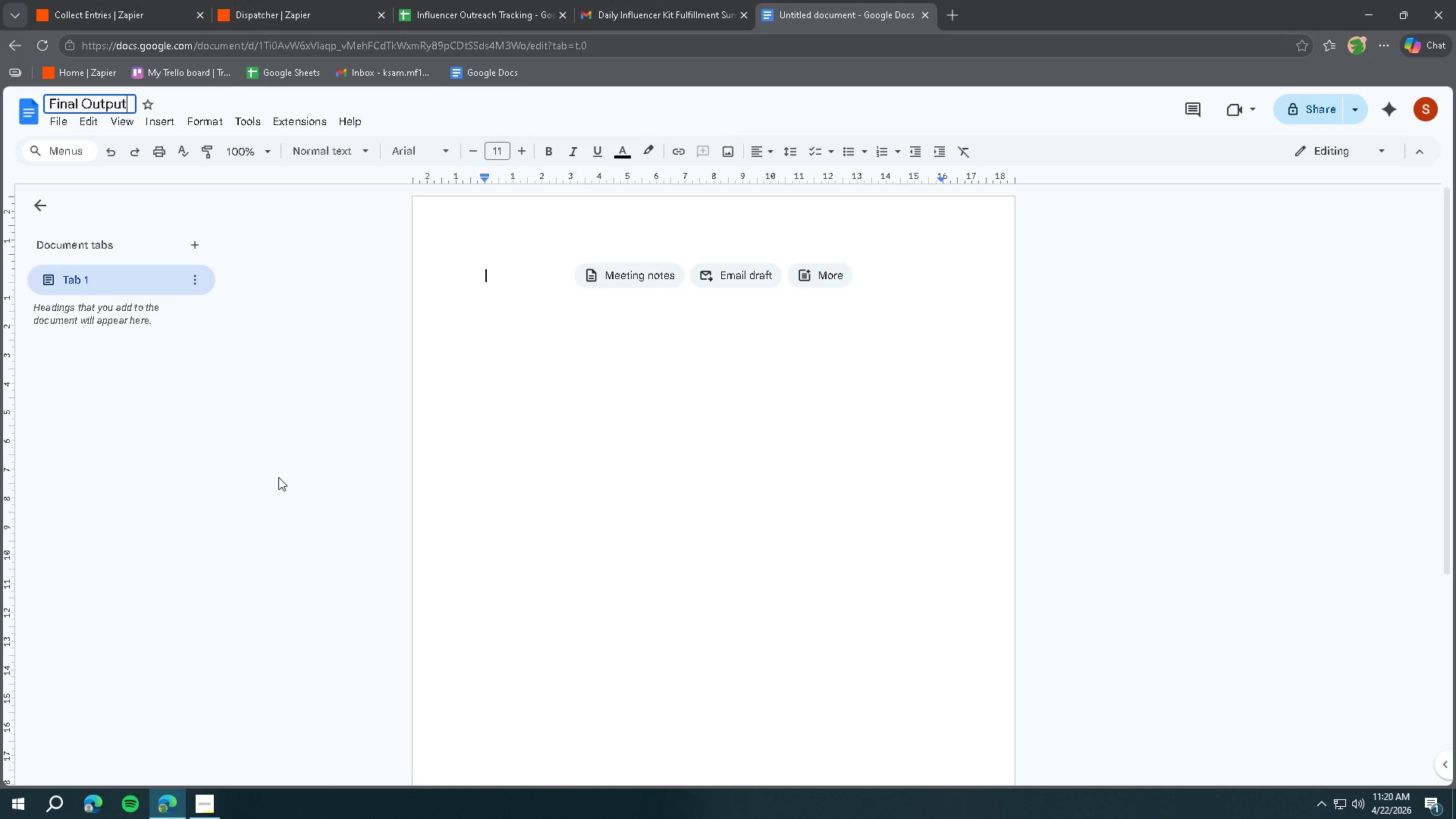 
left_click([492, 286])
 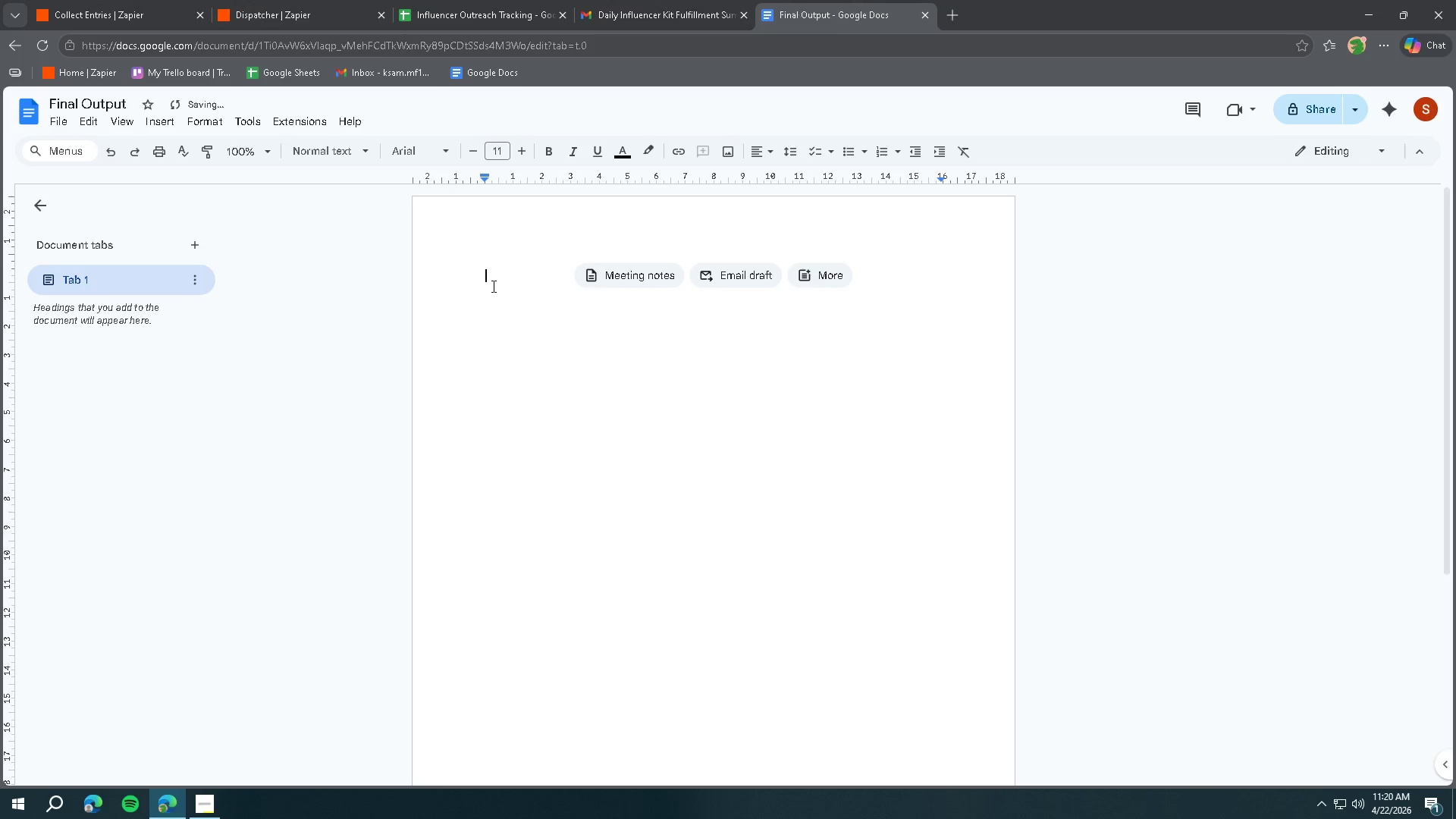 
key(Control+ControlLeft)
 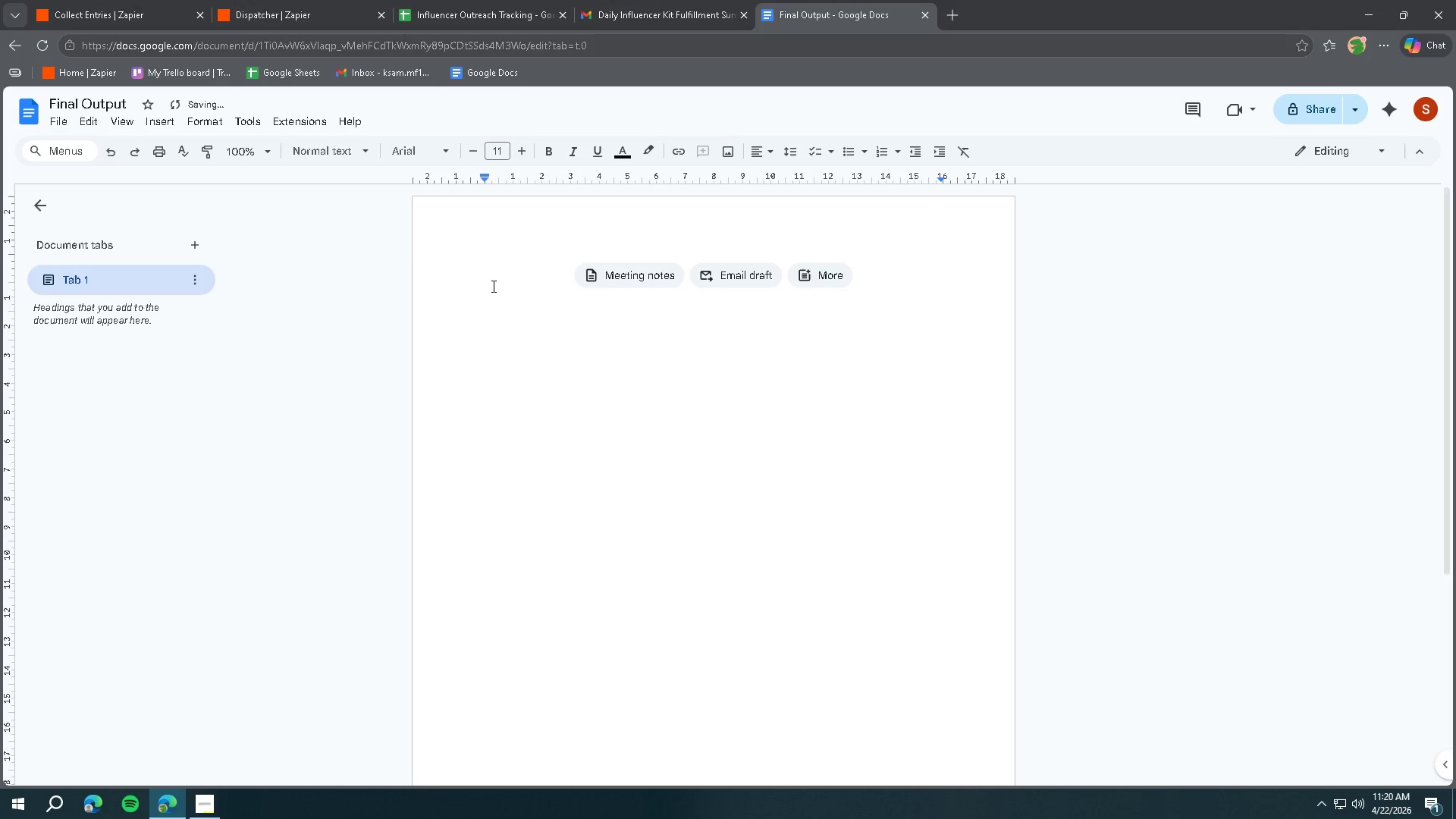 
key(Enter)
 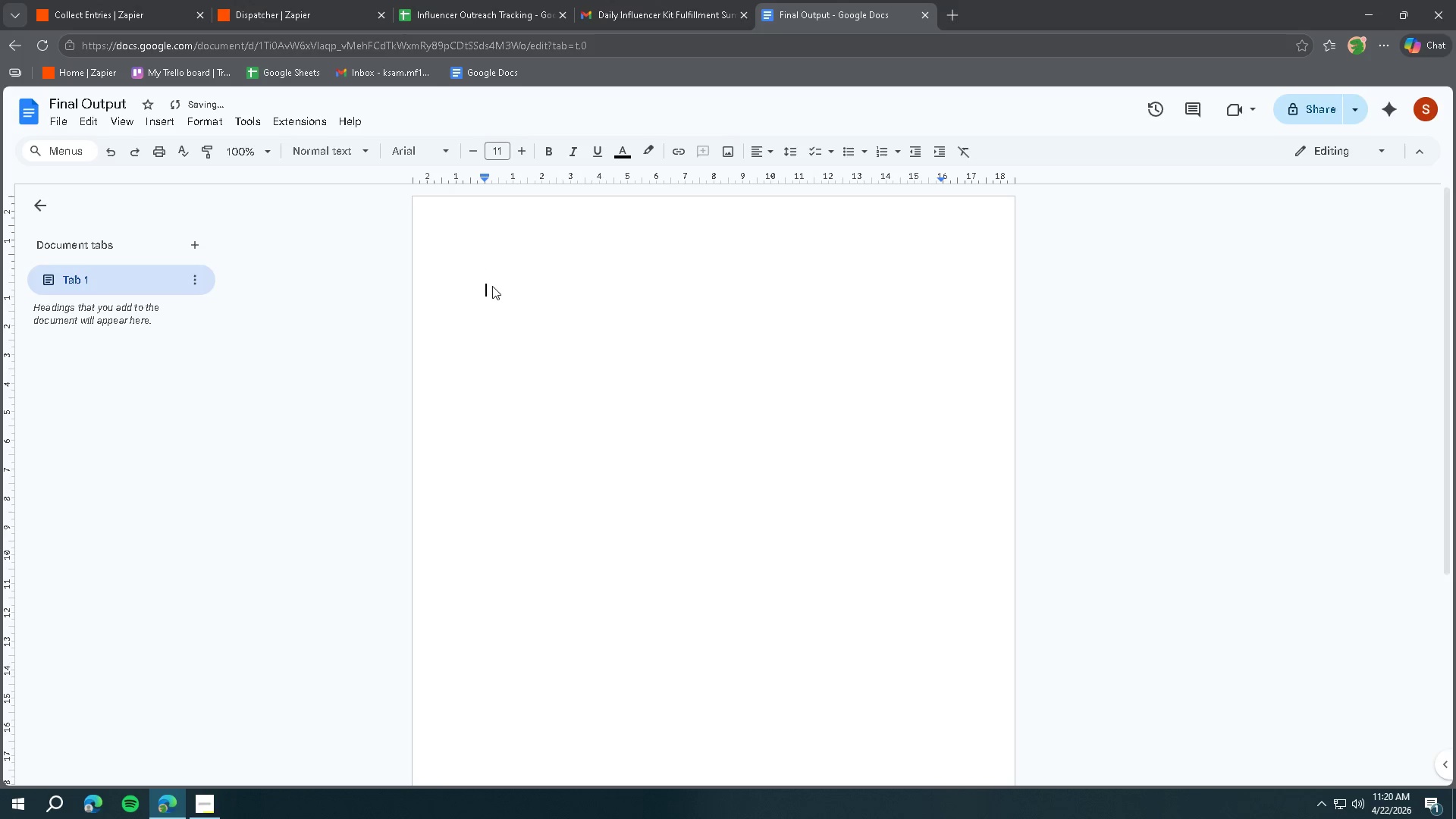 
key(Control+ControlLeft)
 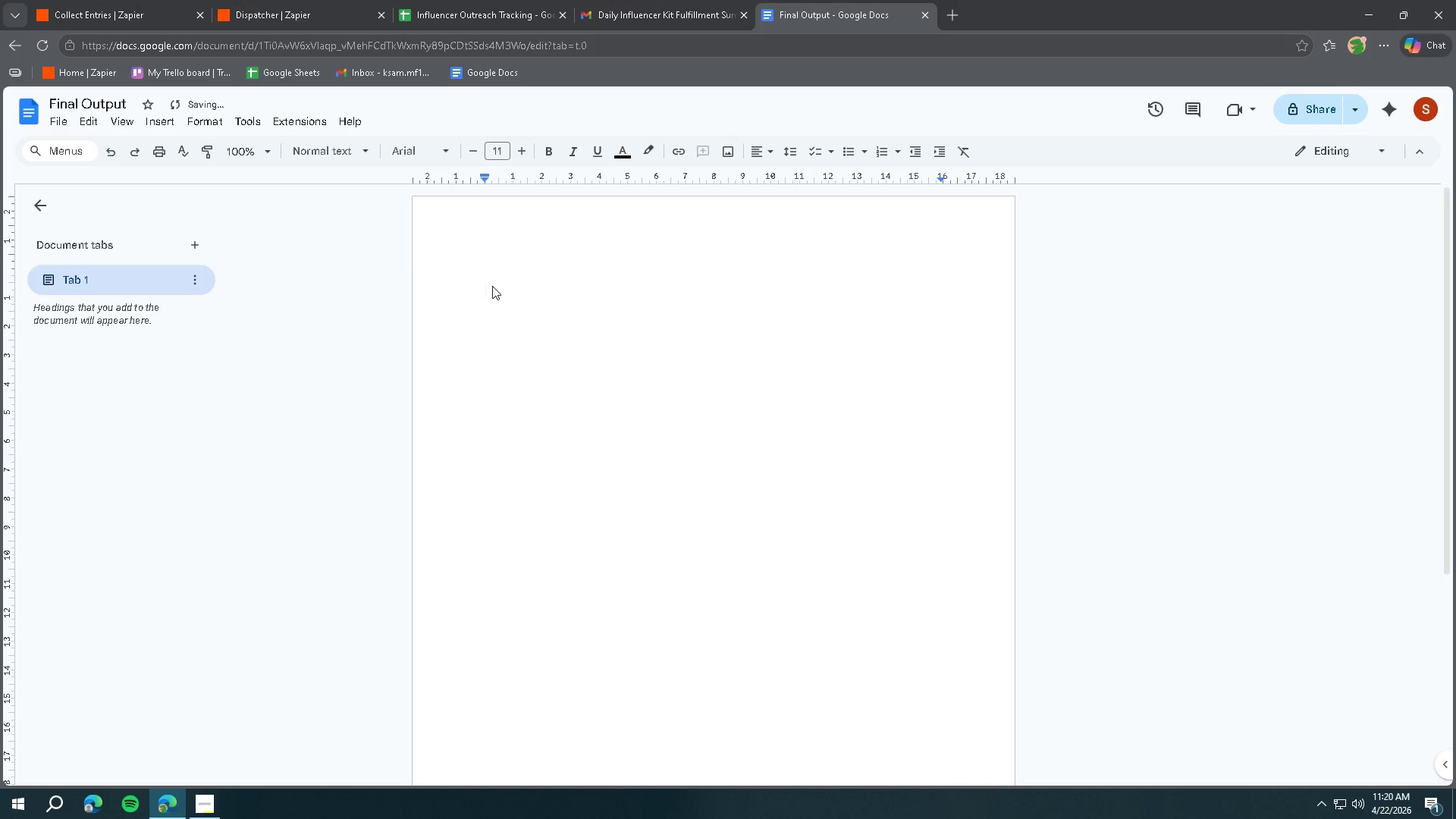 
key(Control+V)
 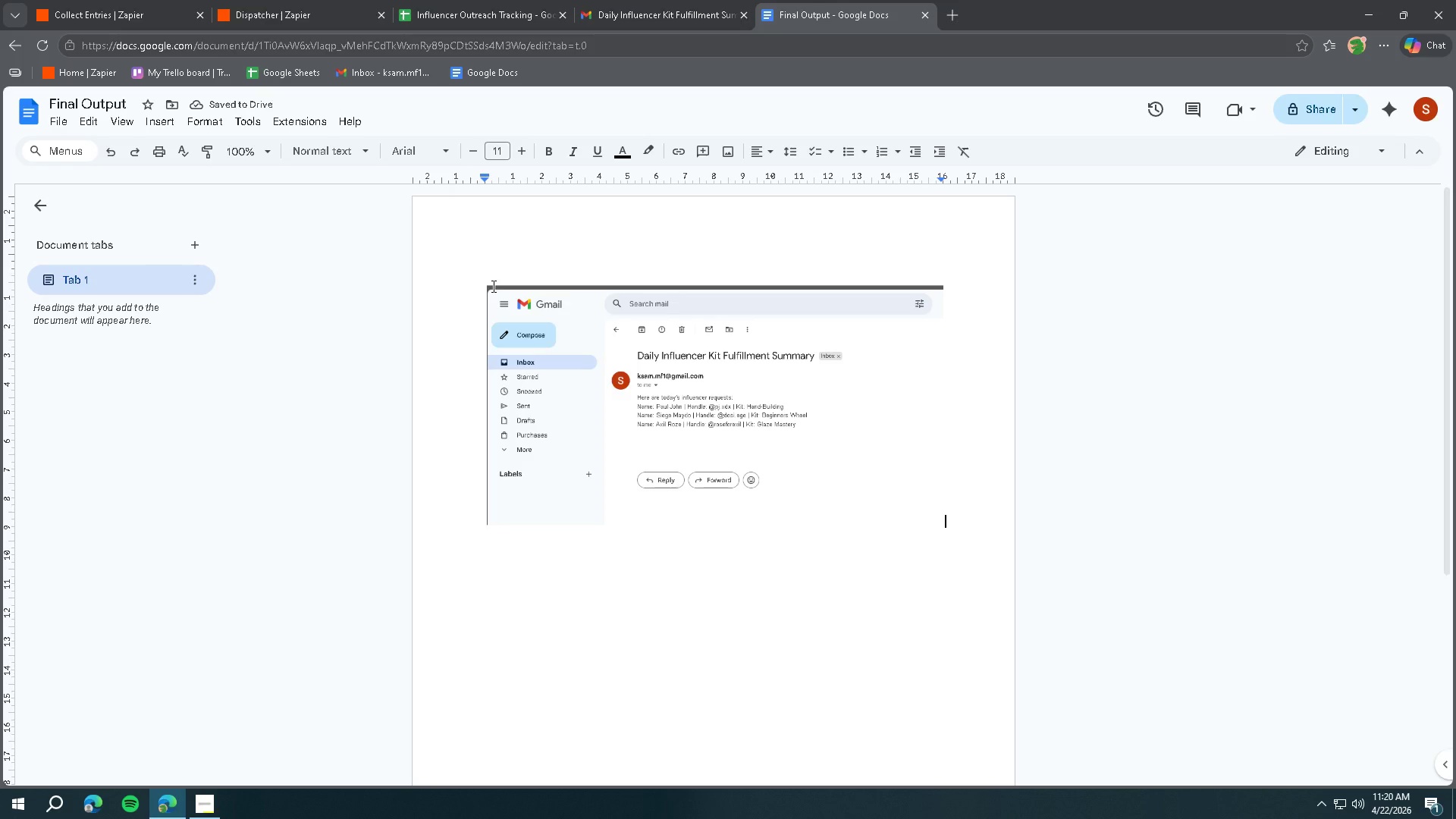 
left_click([213, 792])